 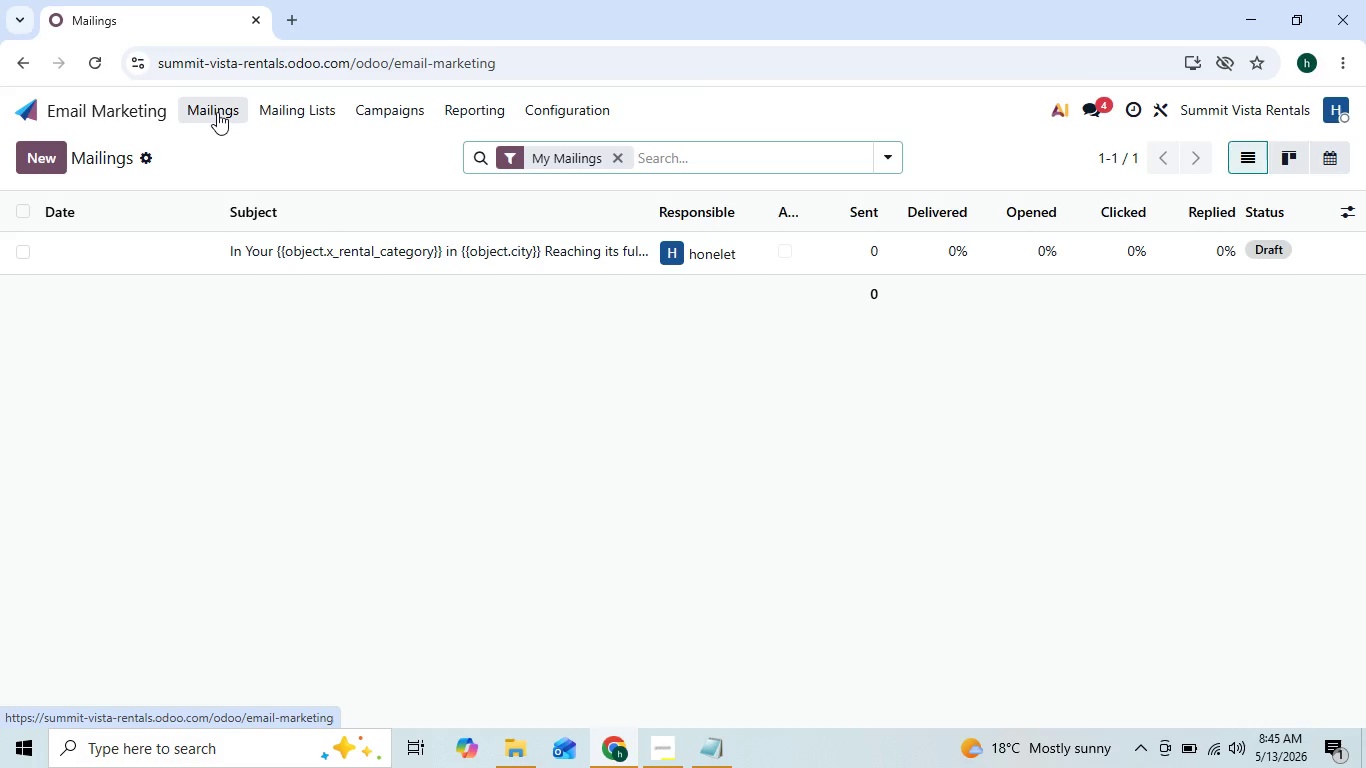 
left_click([40, 165])
 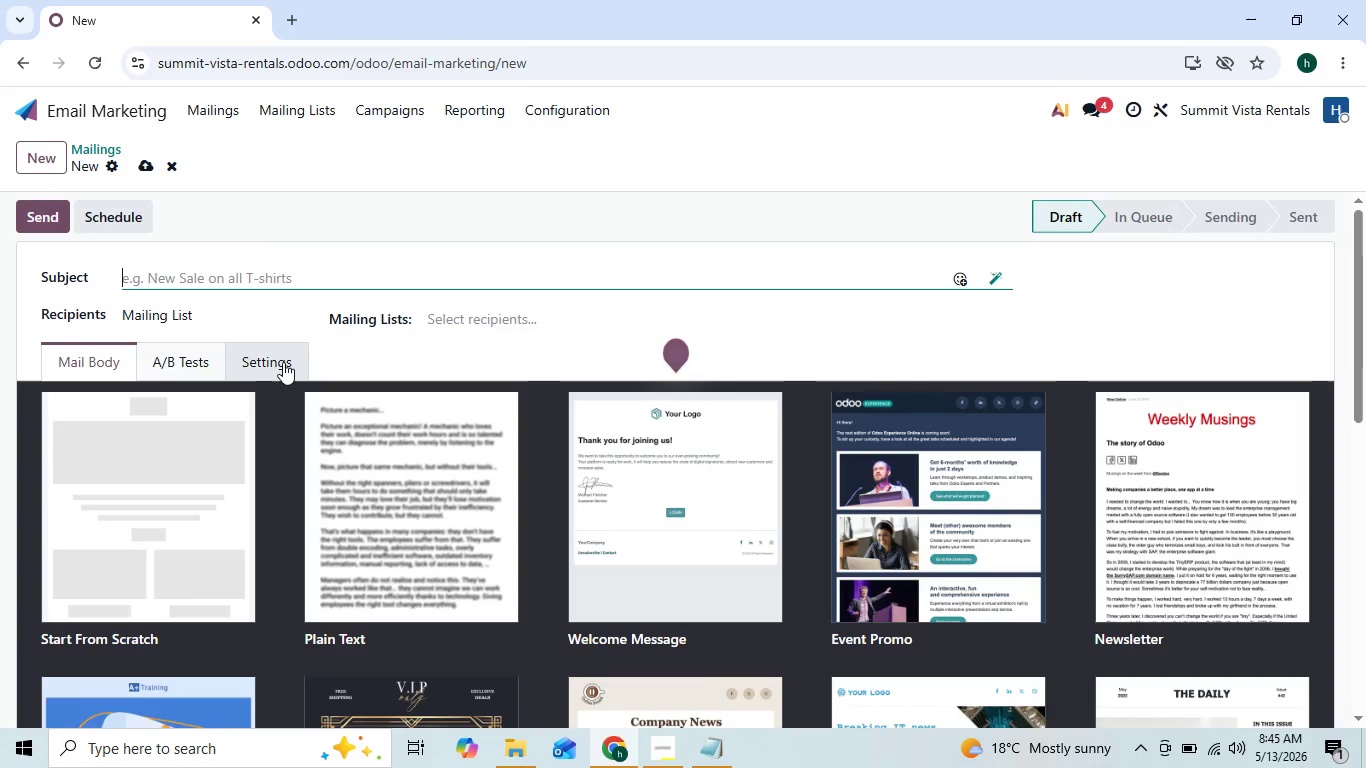 
wait(6.34)
 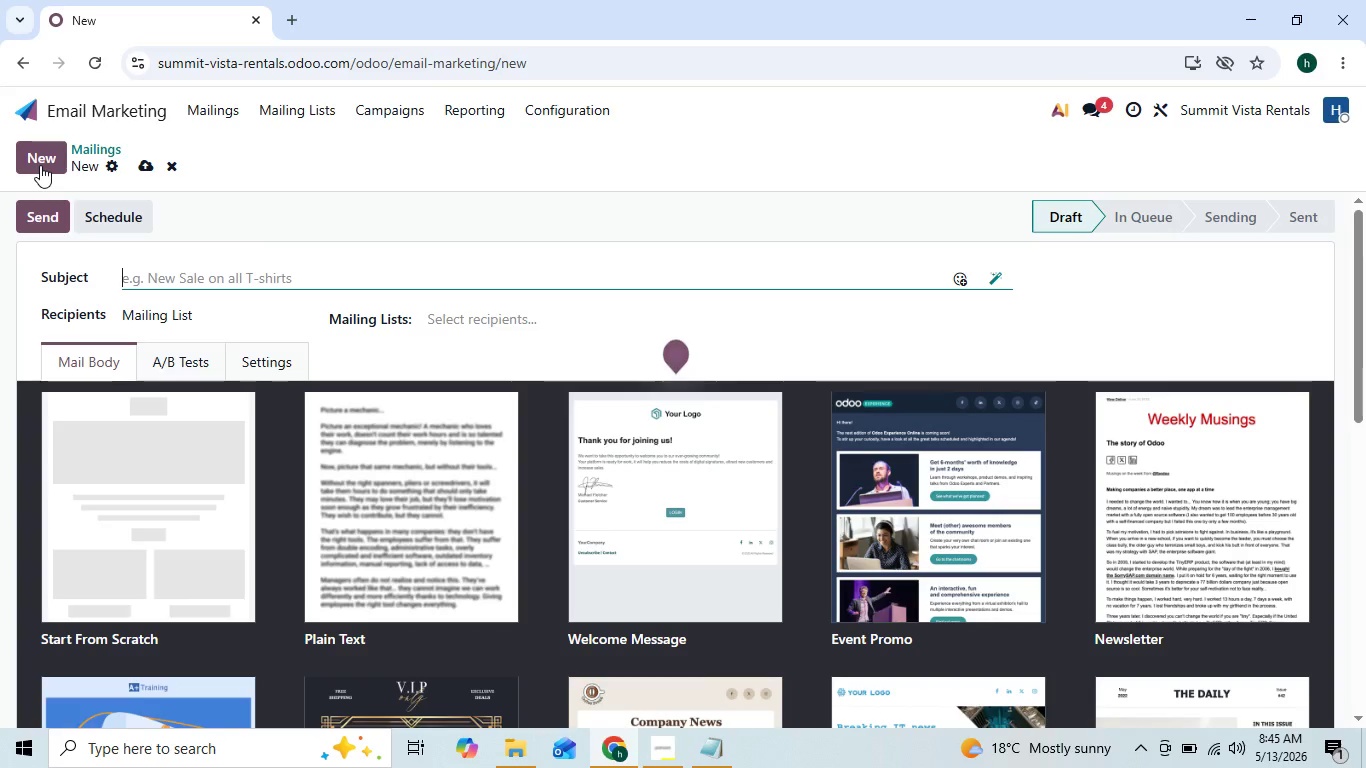 
mouse_move([210, 455])
 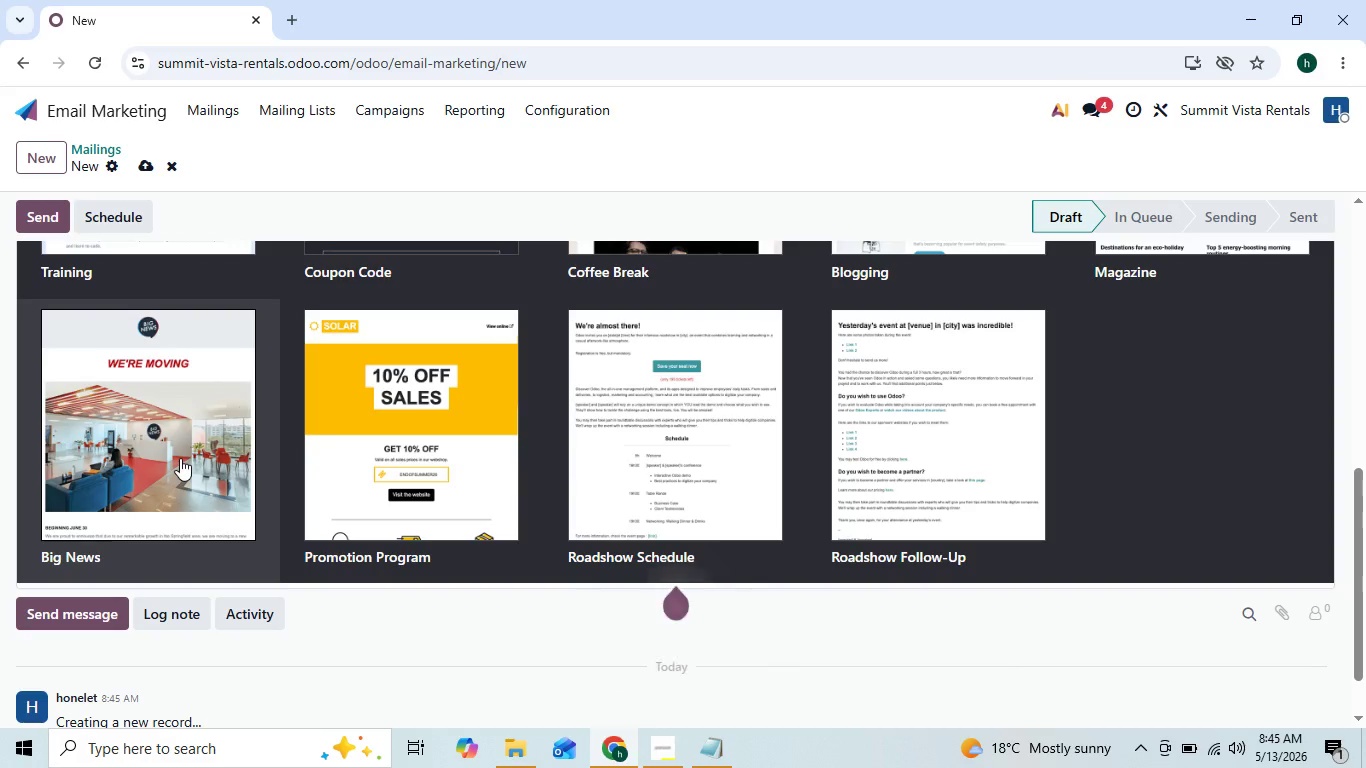 
left_click([180, 458])
 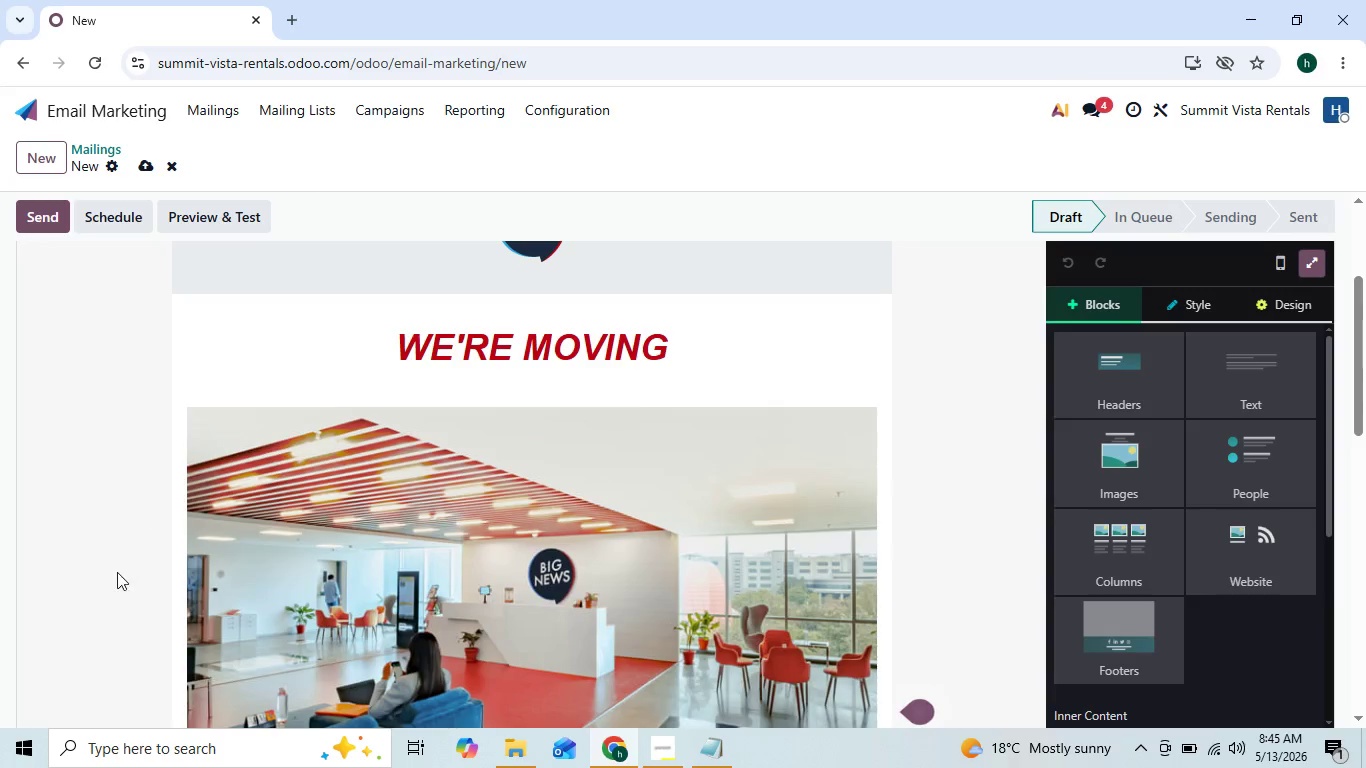 
wait(7.19)
 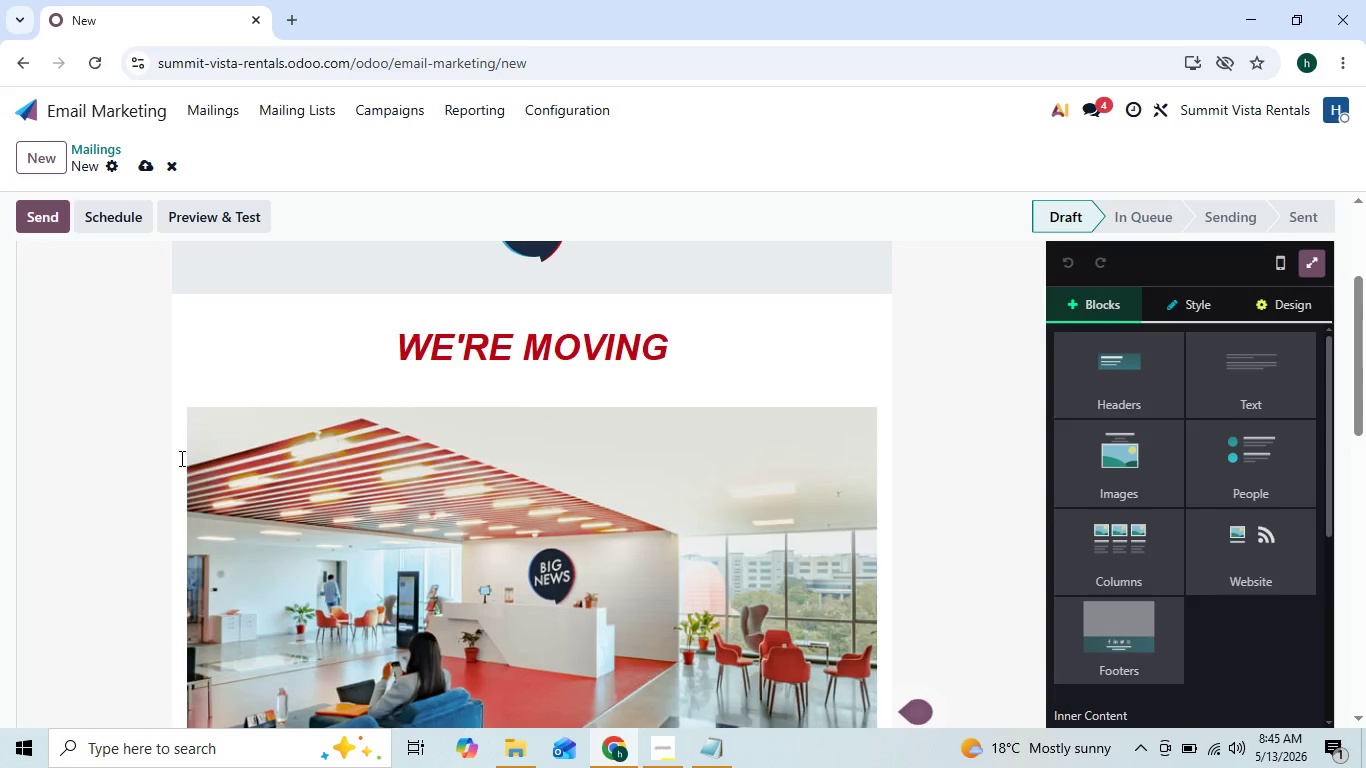 
left_click([790, 335])
 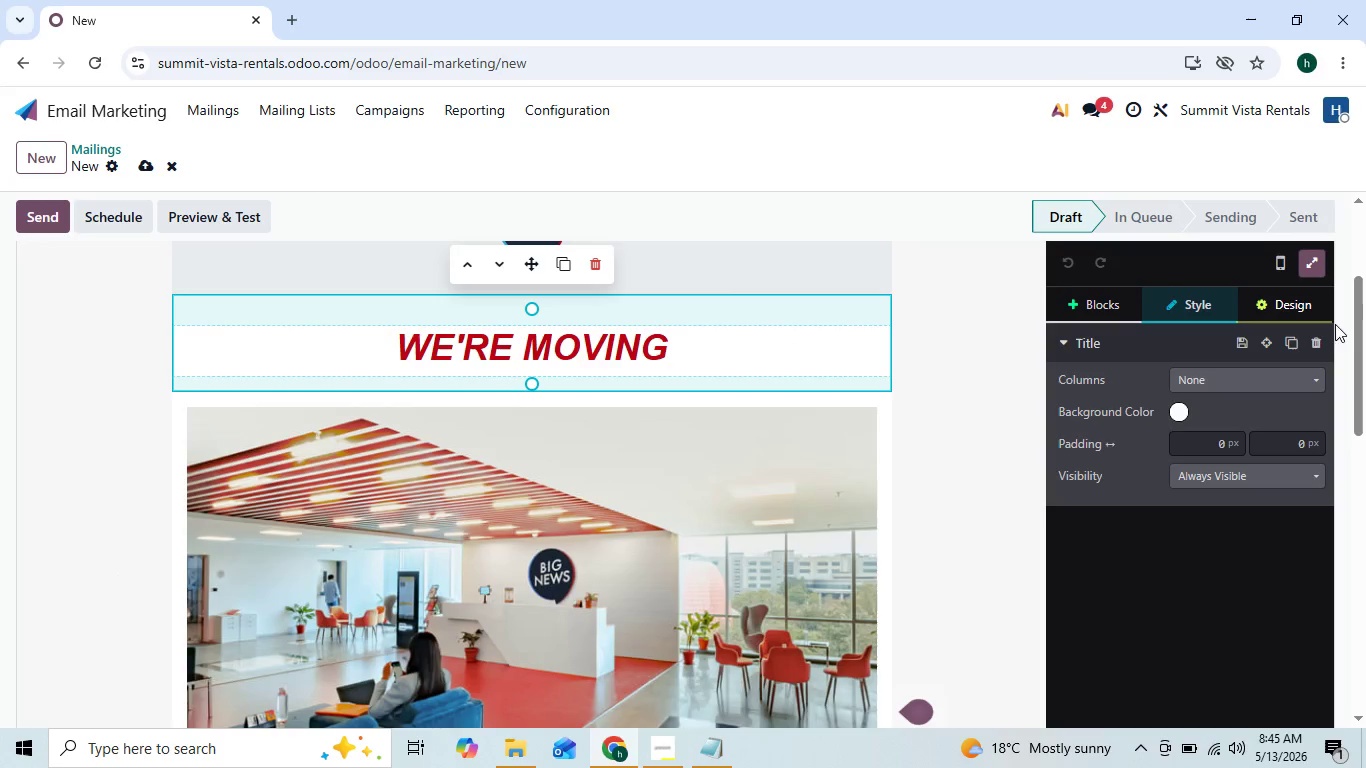 
left_click([1319, 333])
 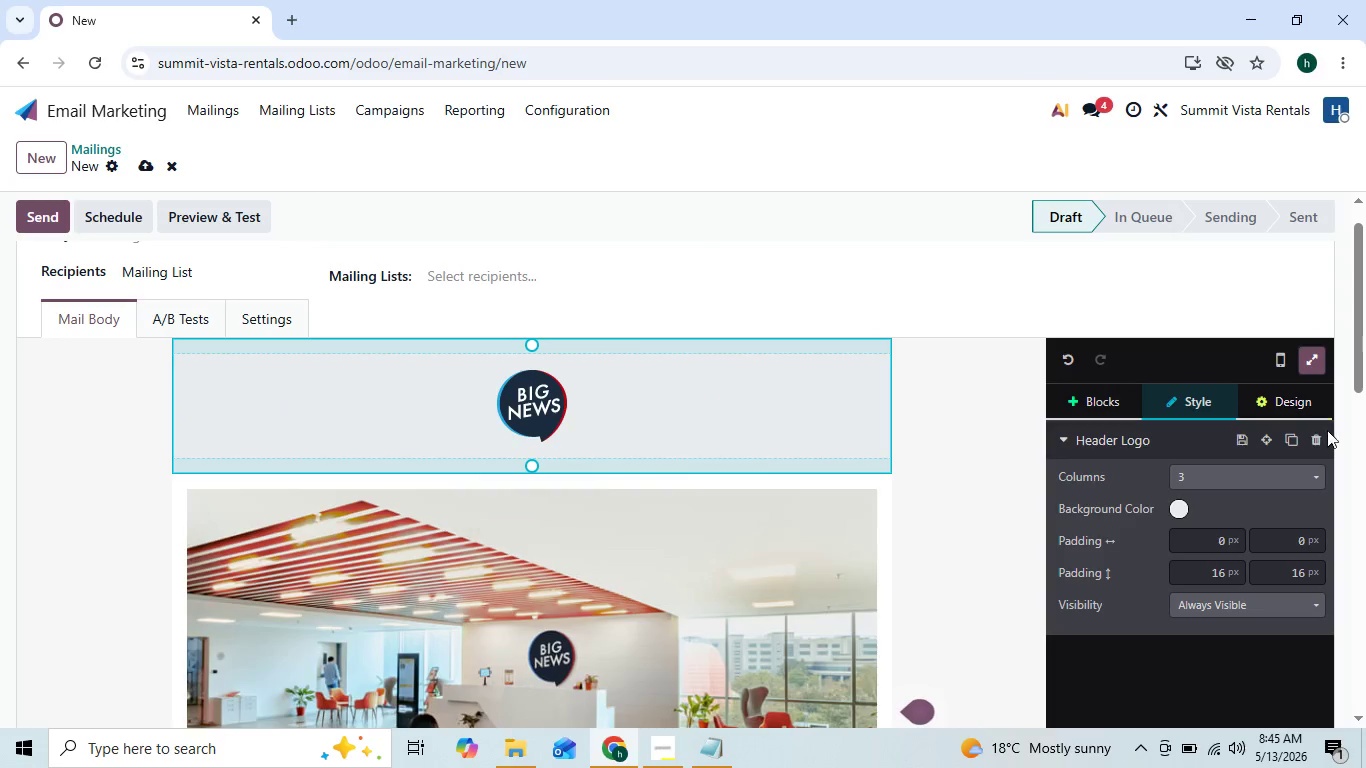 
left_click([1318, 440])
 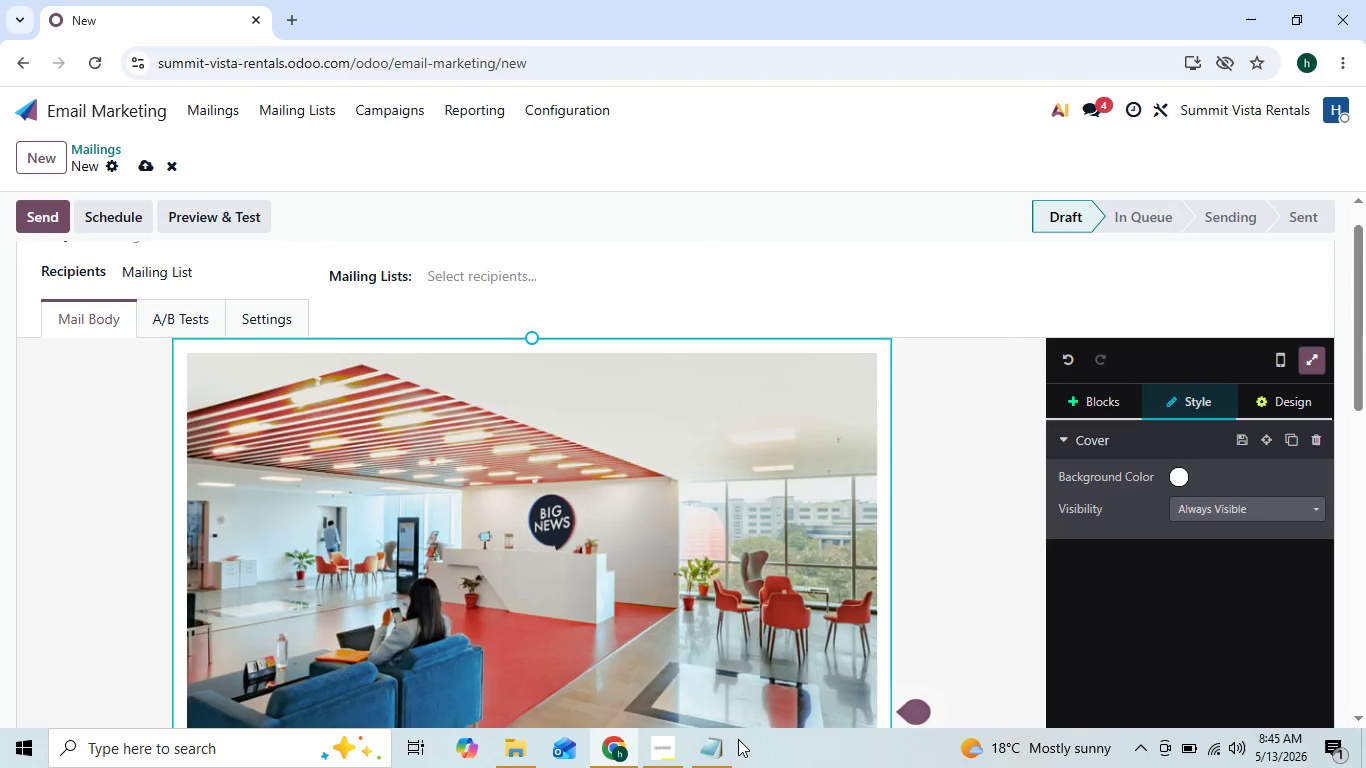 
left_click([661, 756])